 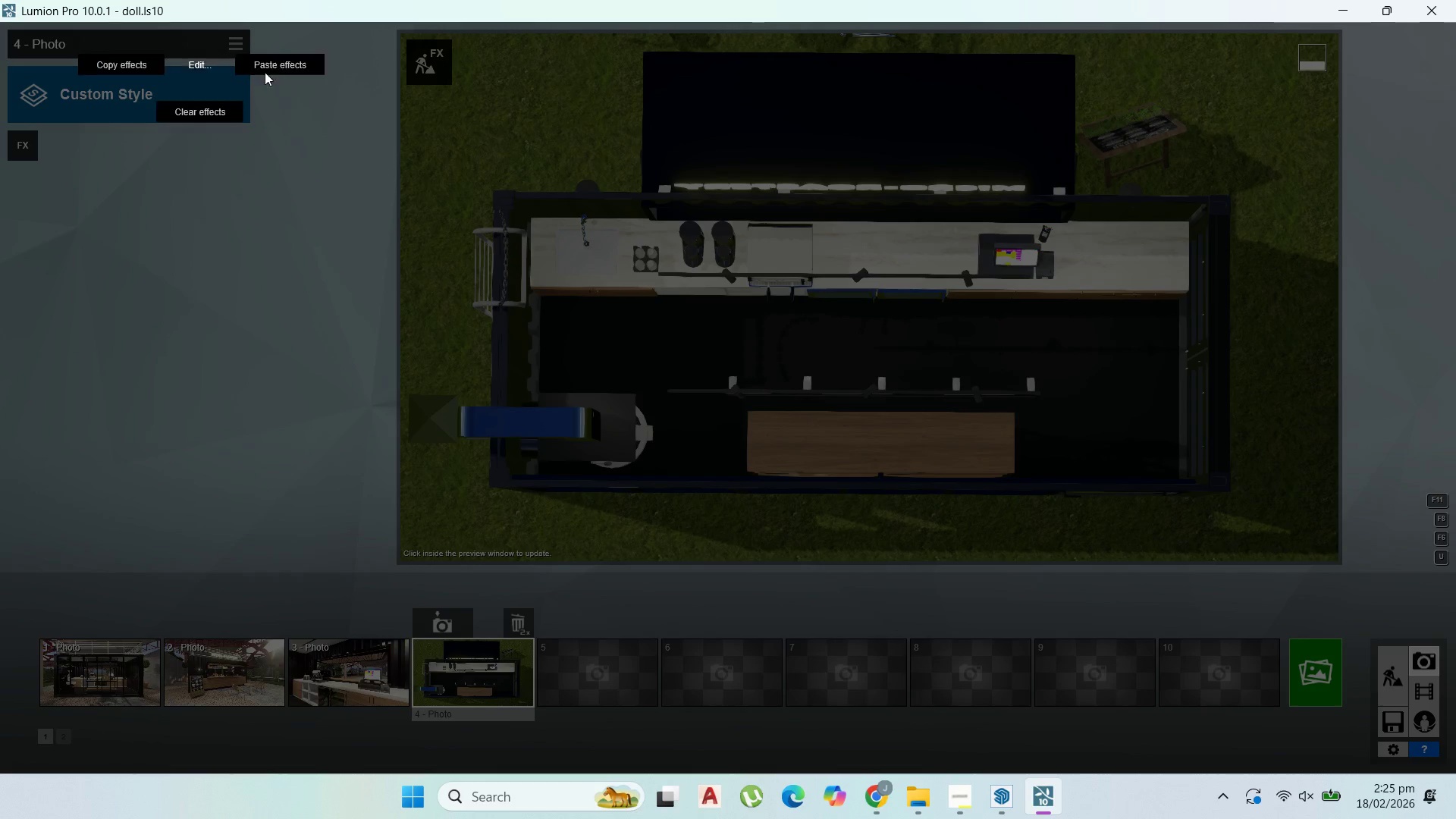 
left_click([297, 65])
 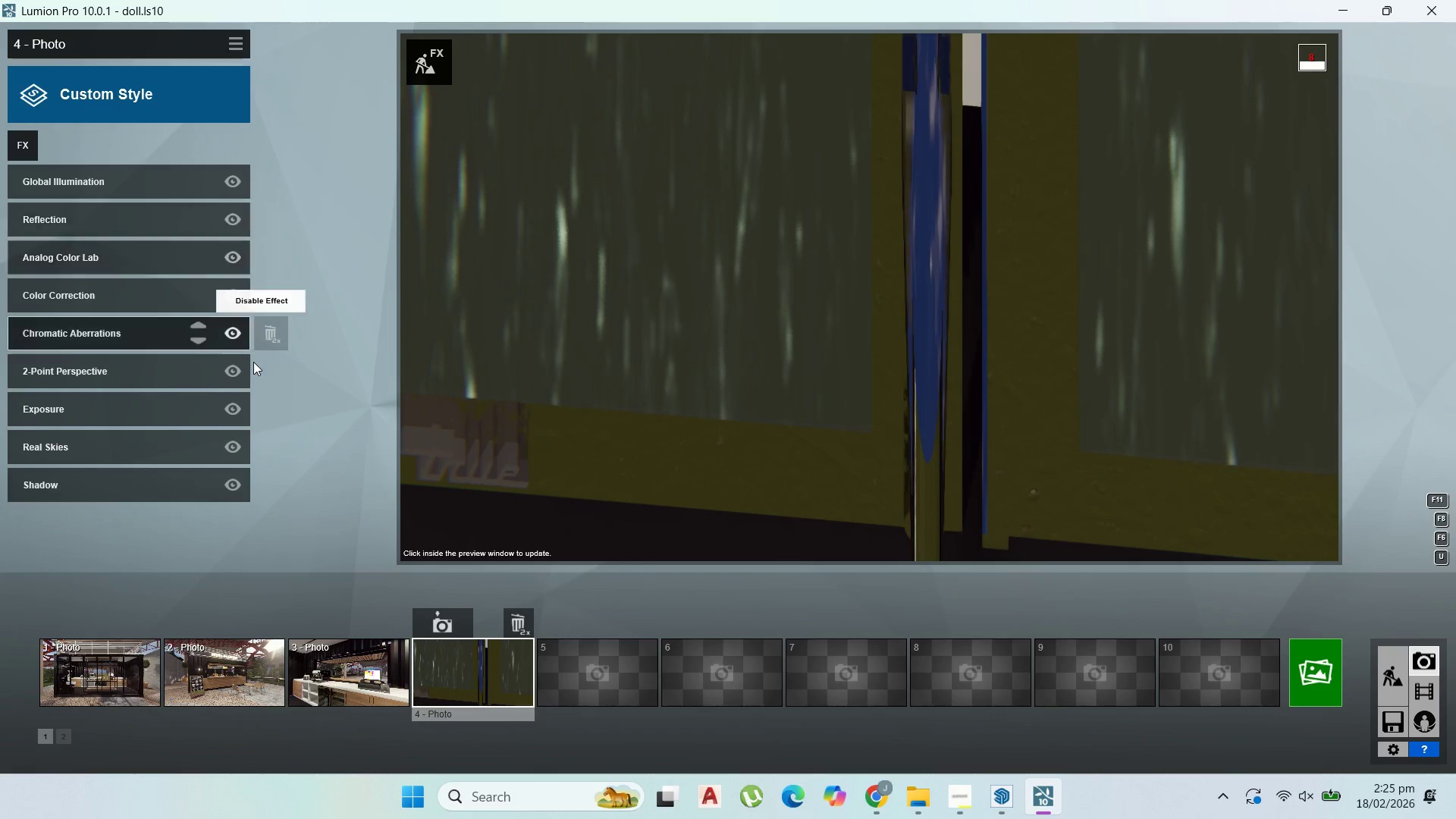 
left_click([235, 375])
 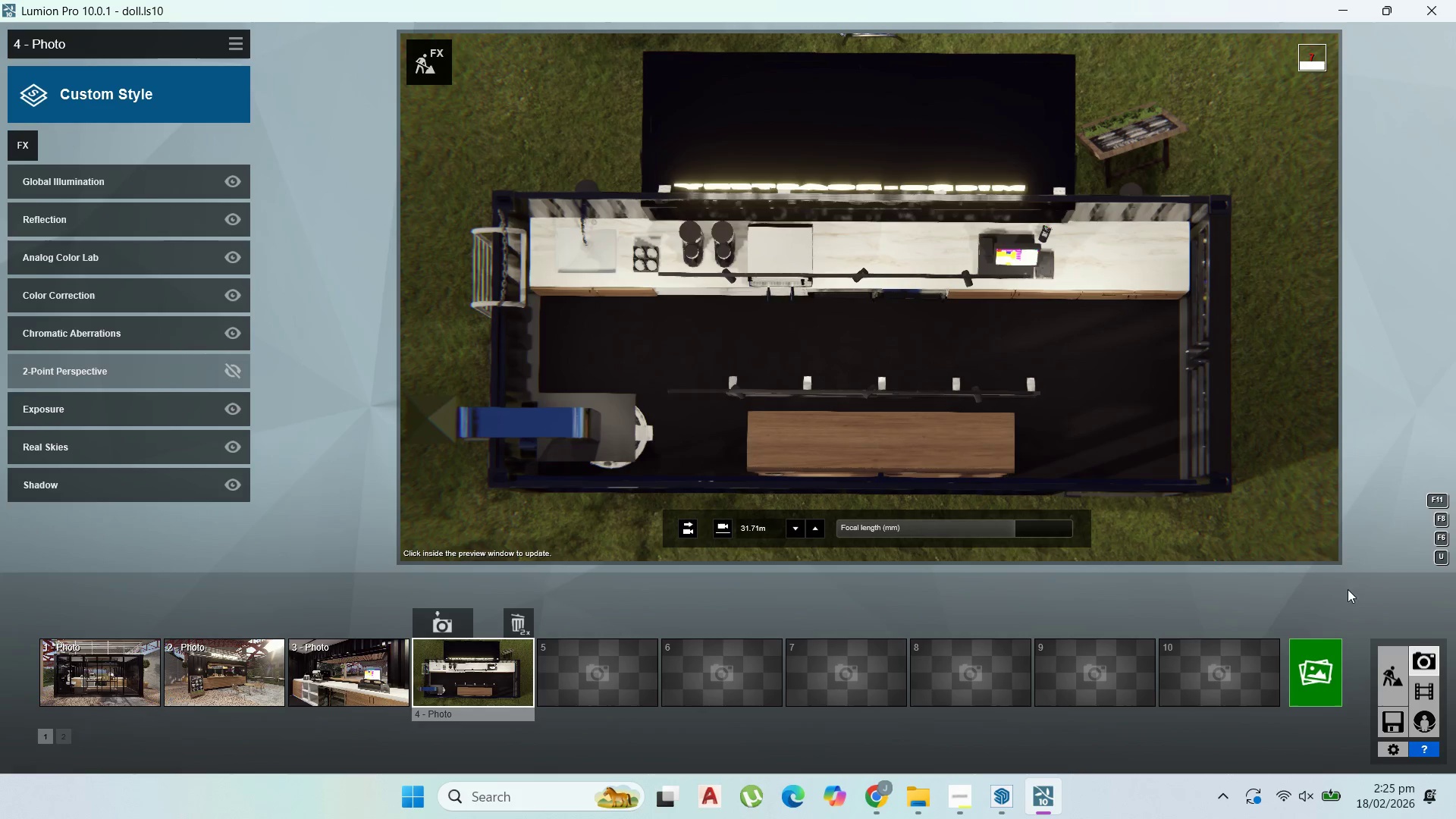 
left_click([1332, 653])
 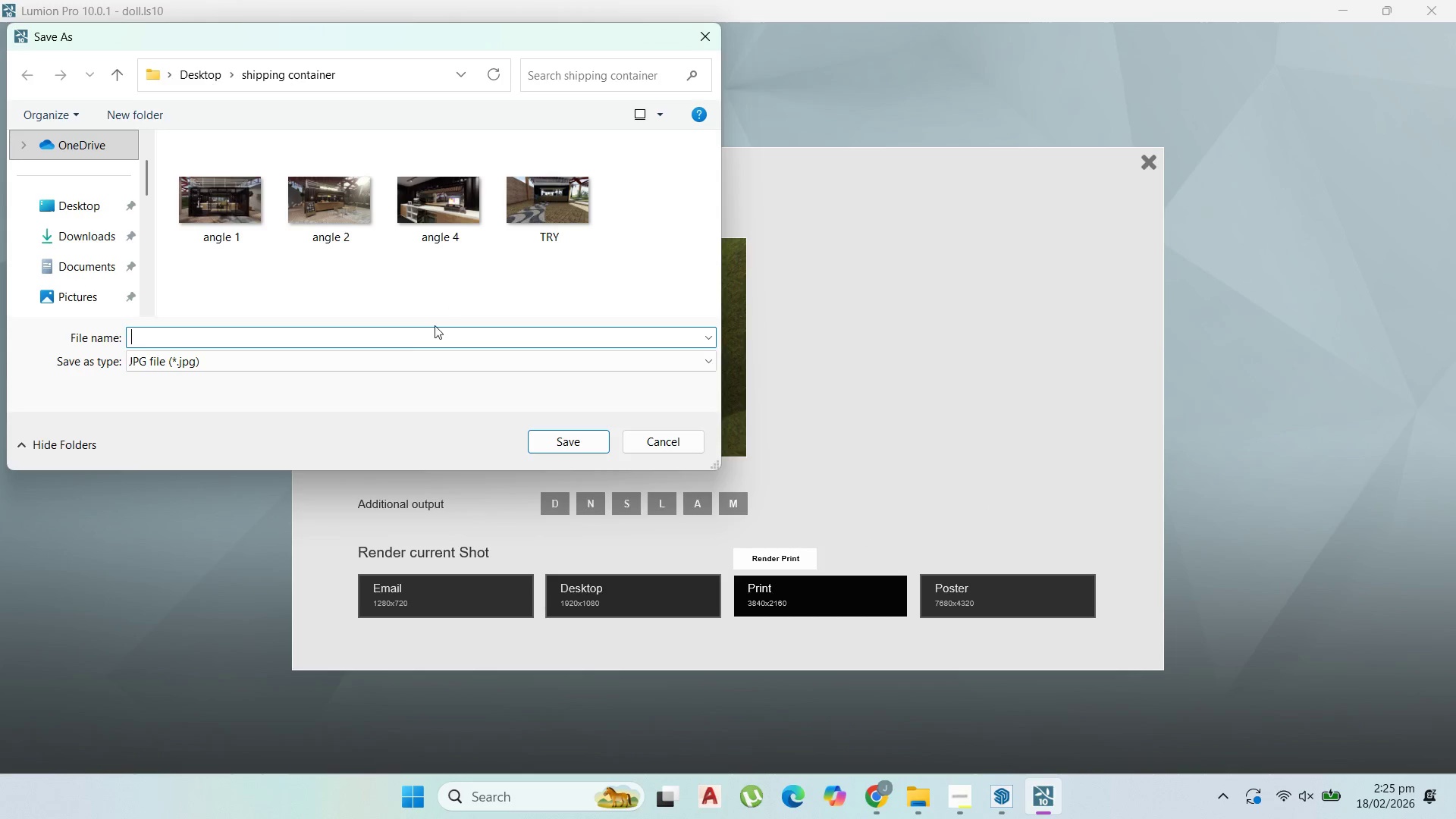 
type(angle 3)
 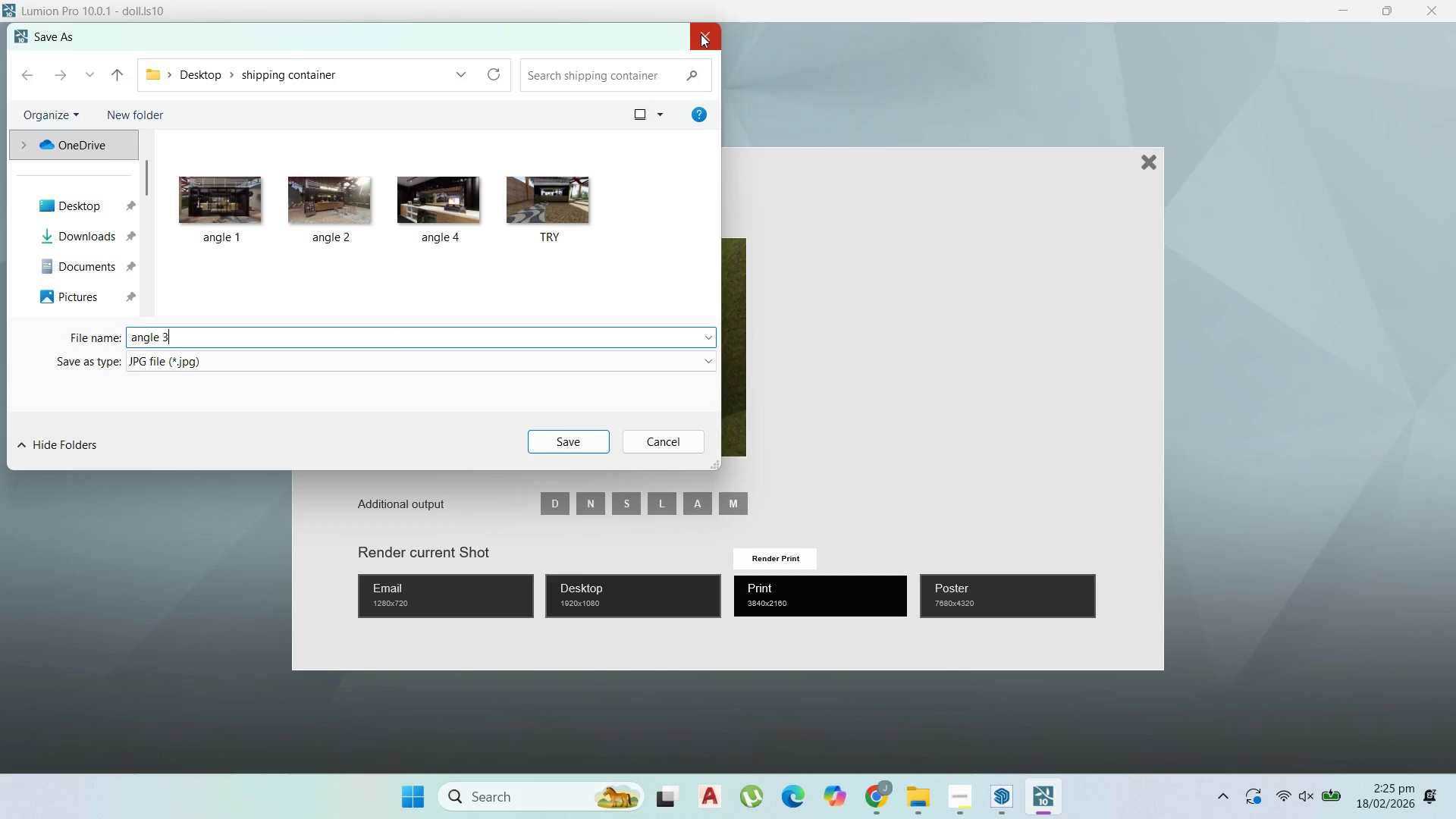 
wait(5.12)
 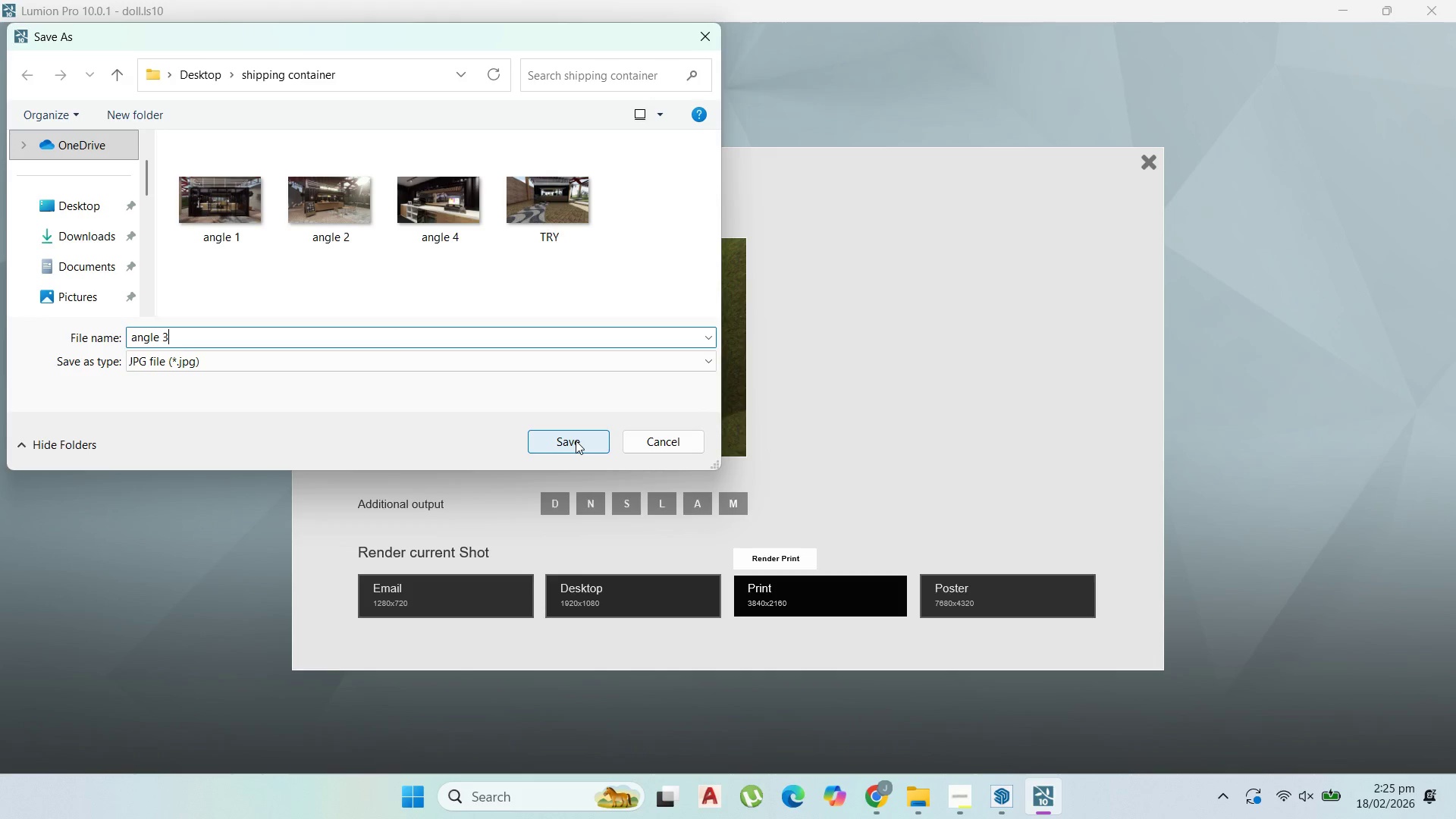 
left_click([576, 435])
 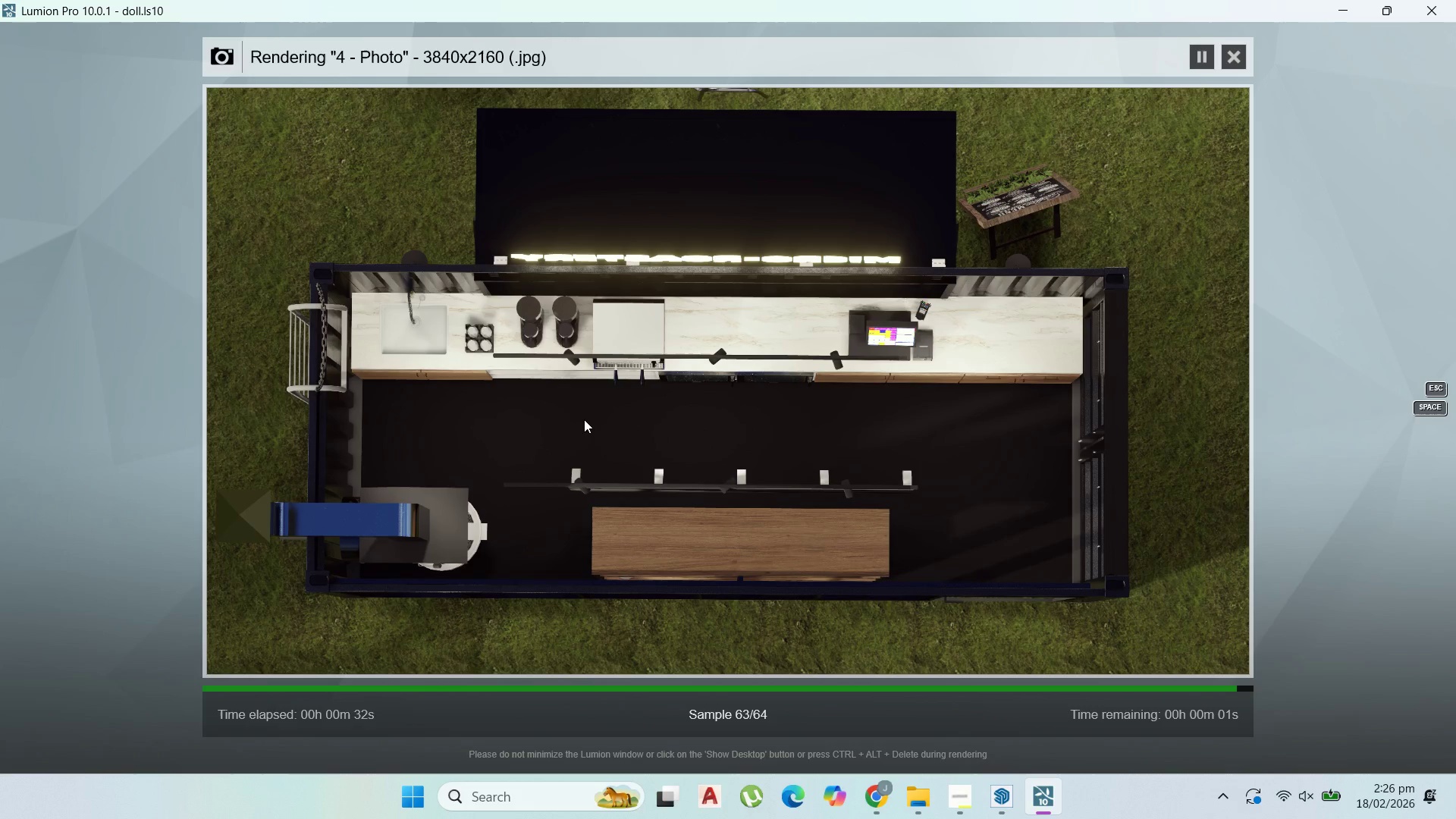 
wait(40.05)
 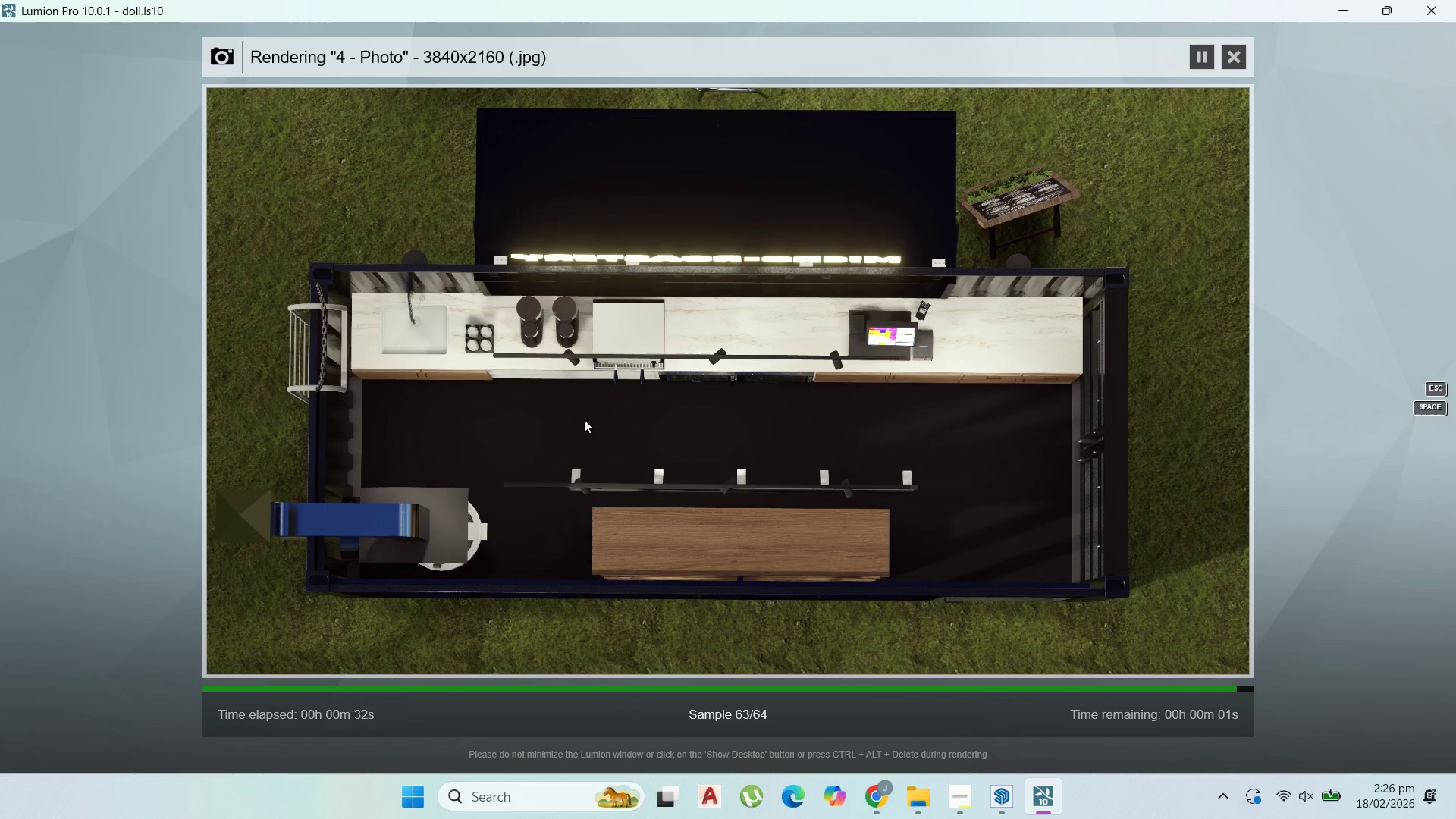 
double_click([1395, 716])
 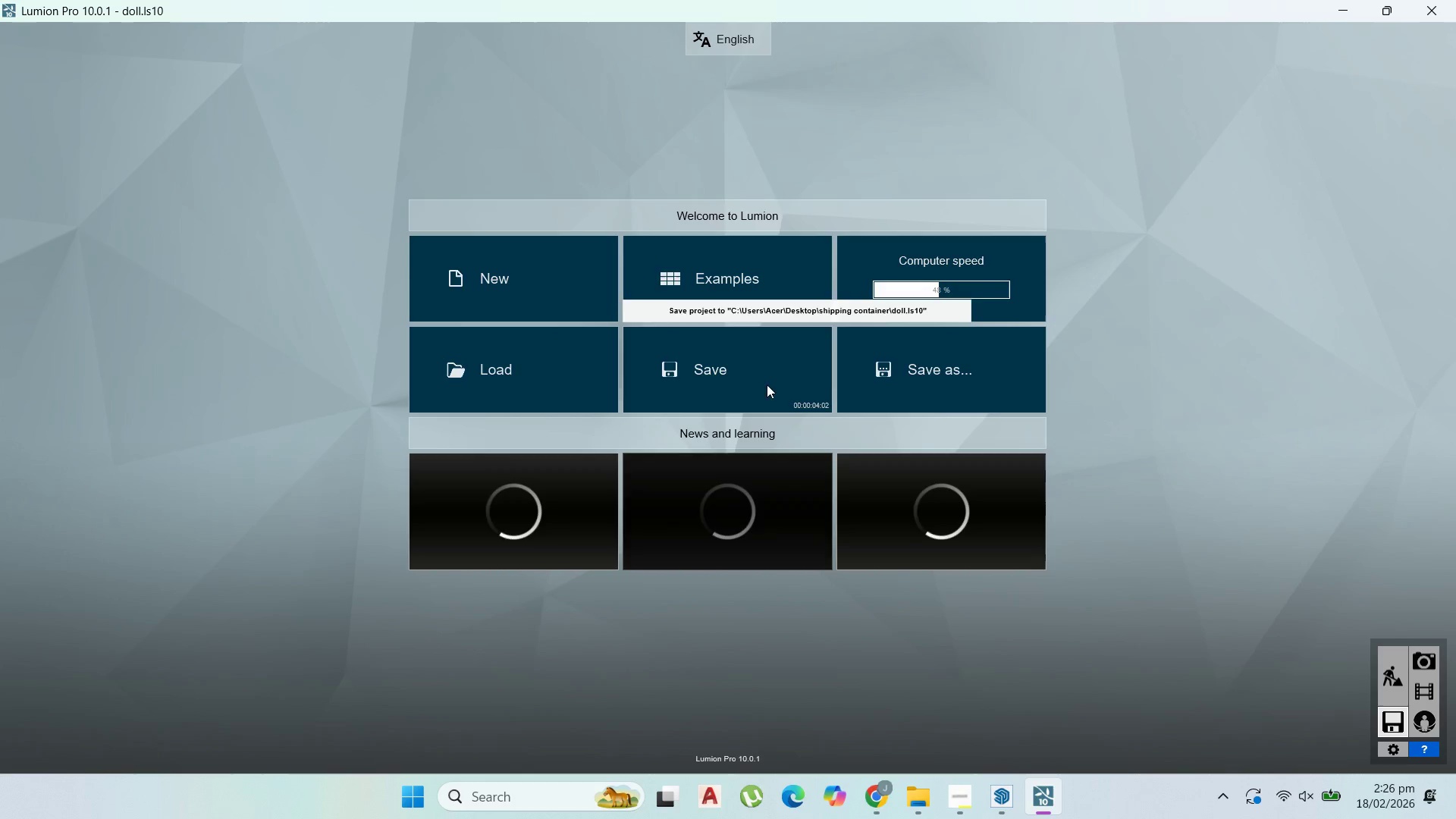 
left_click([767, 369])
 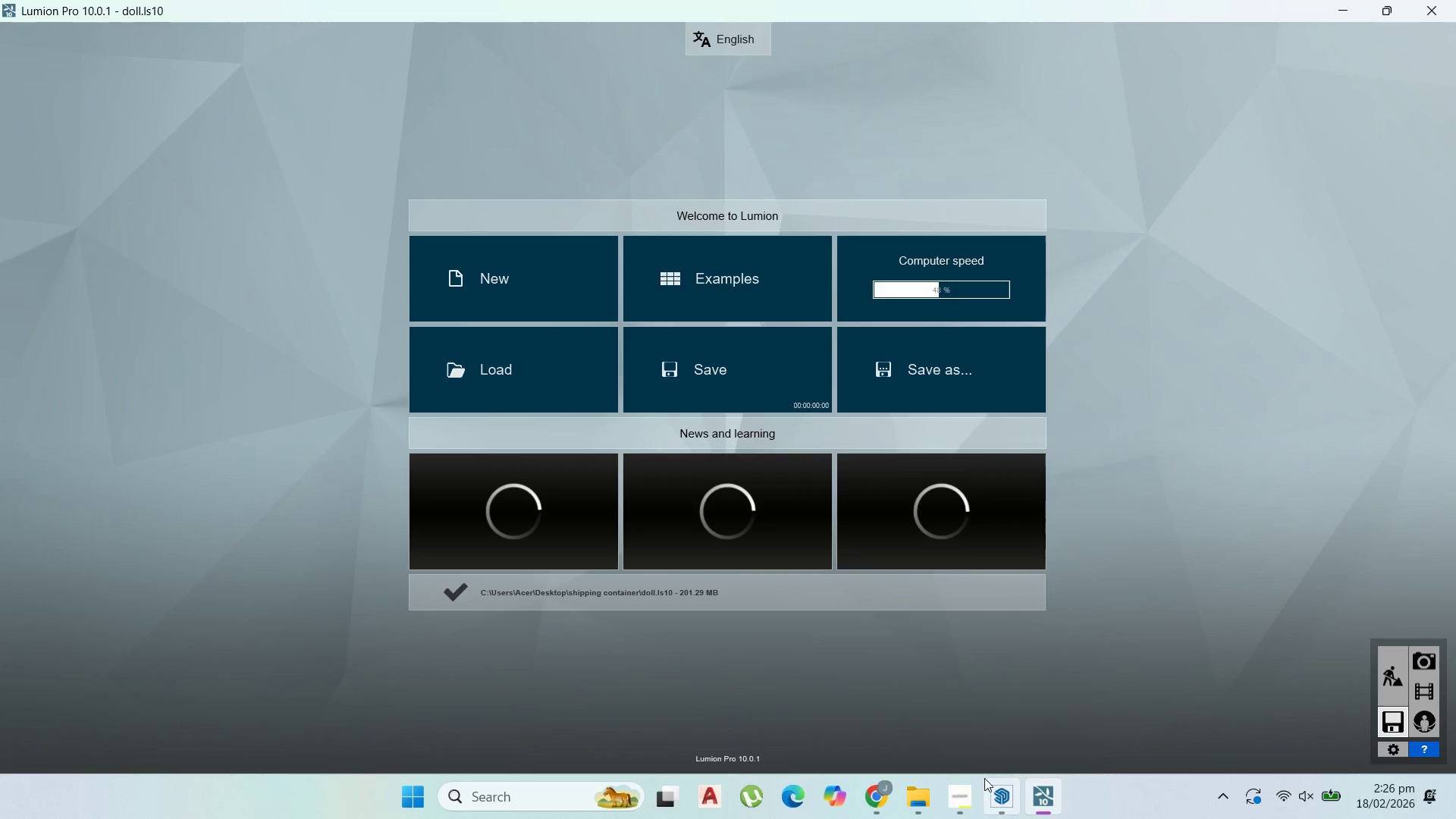 
wait(10.56)
 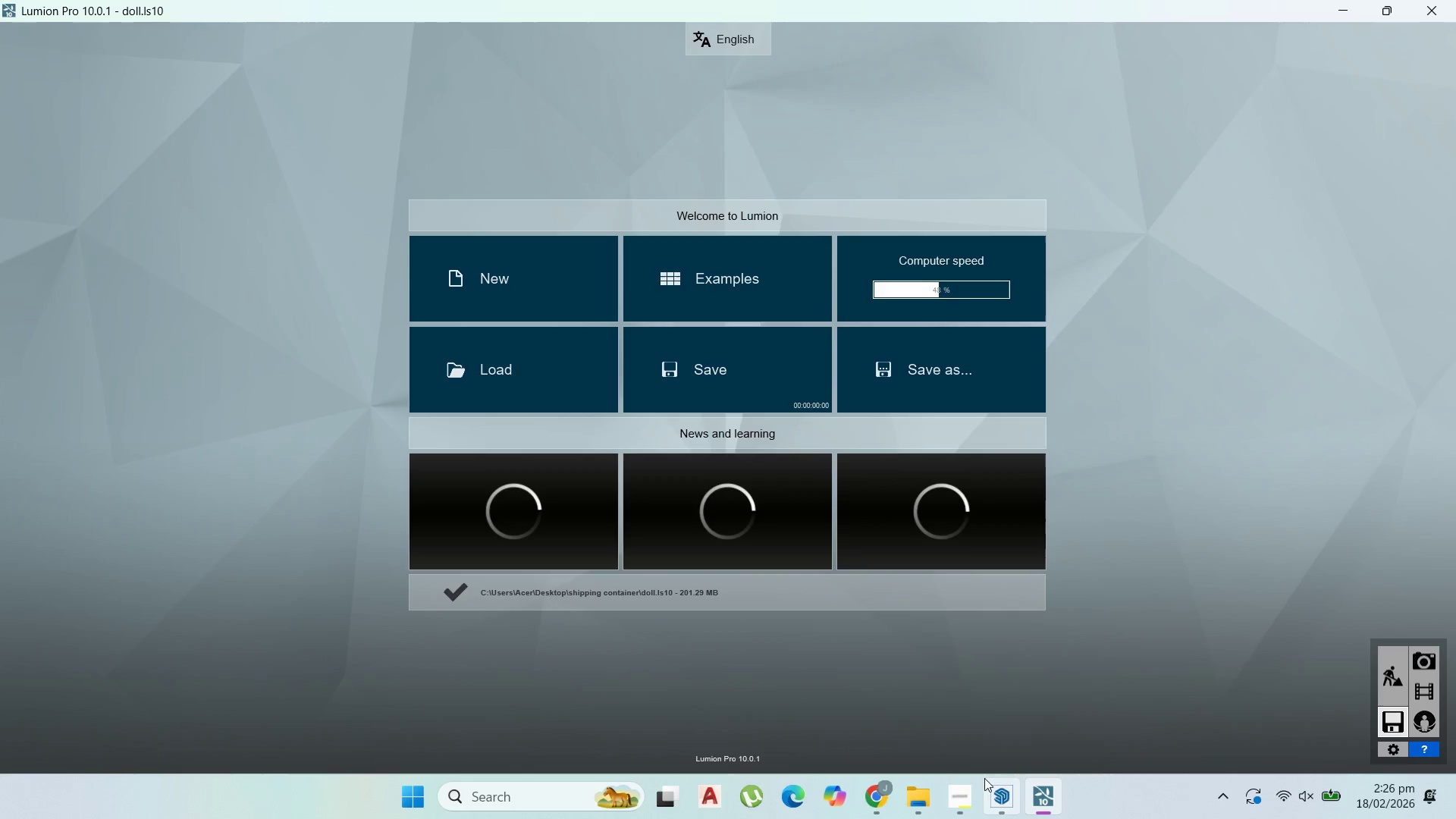 
left_click([995, 793])
 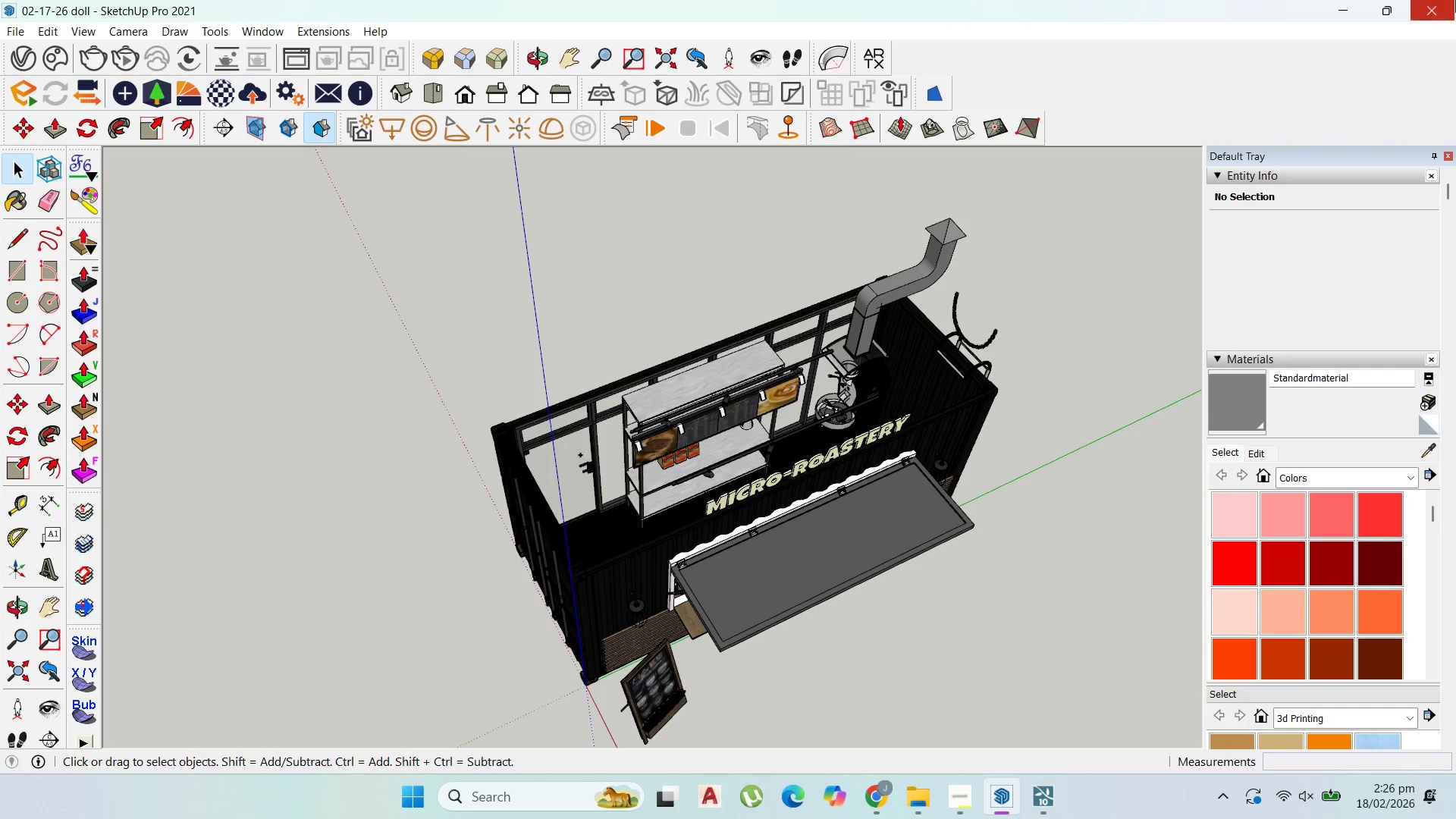 
left_click([1449, 2])
 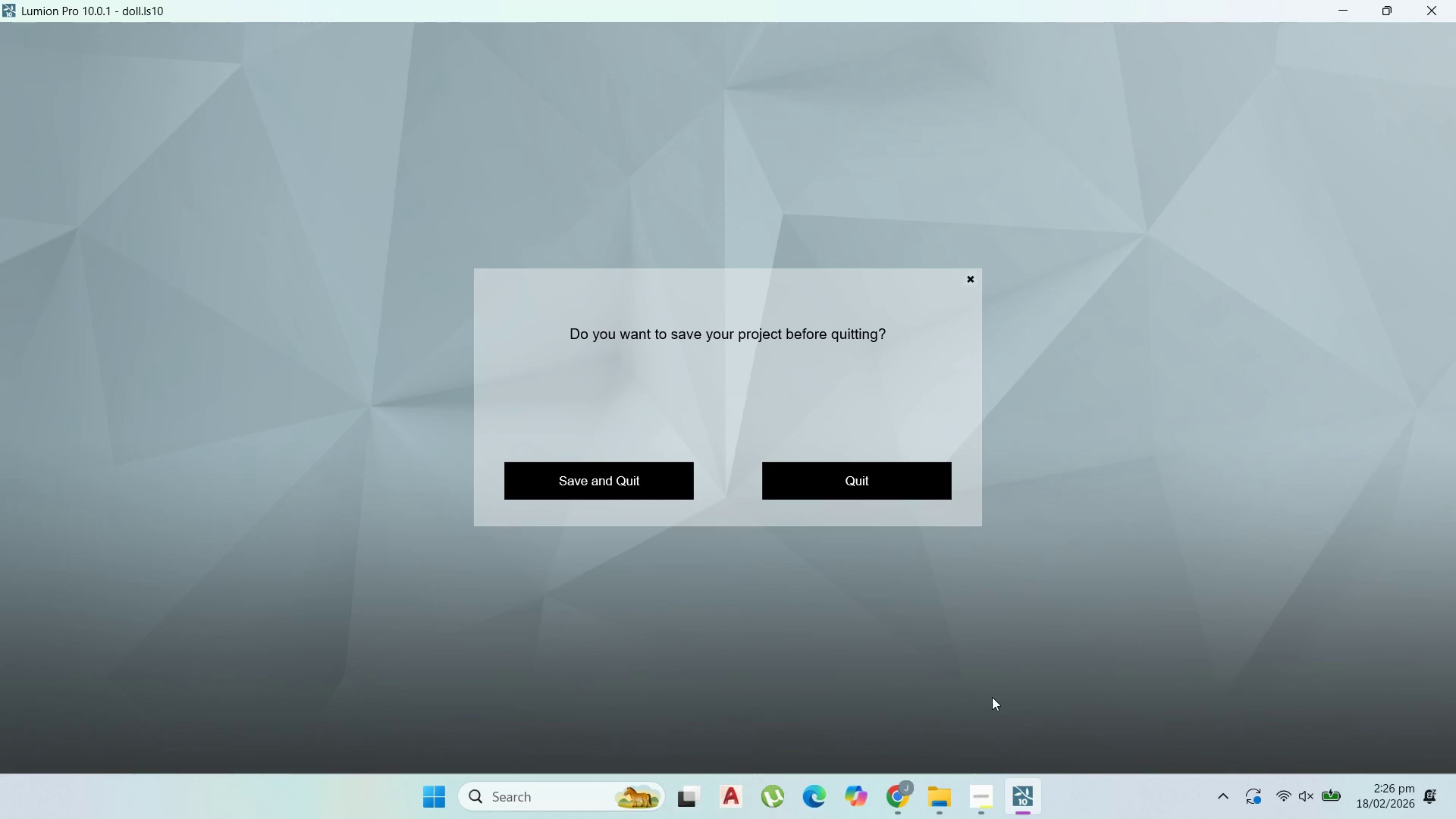 
mouse_move([915, 512])
 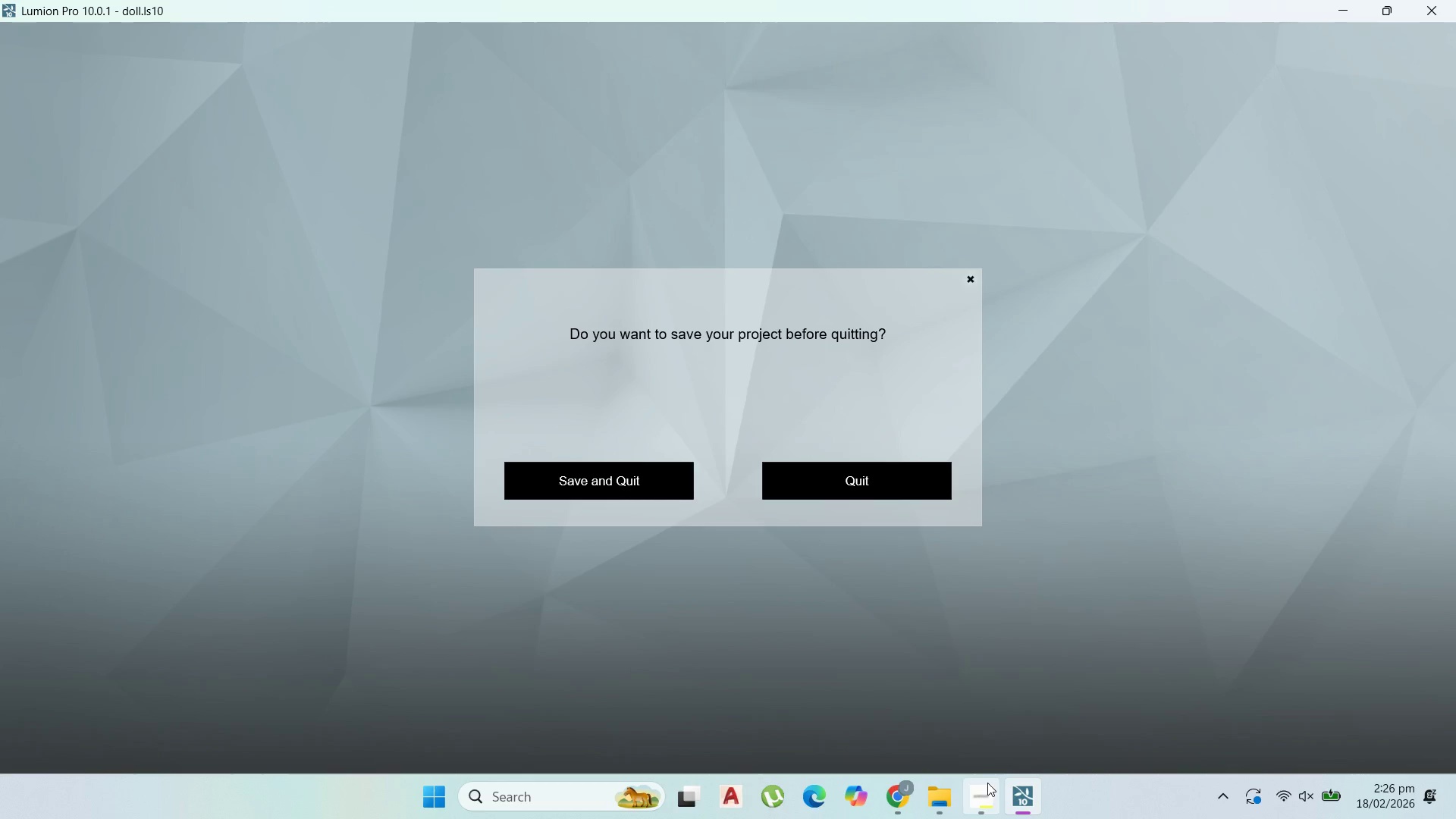 